 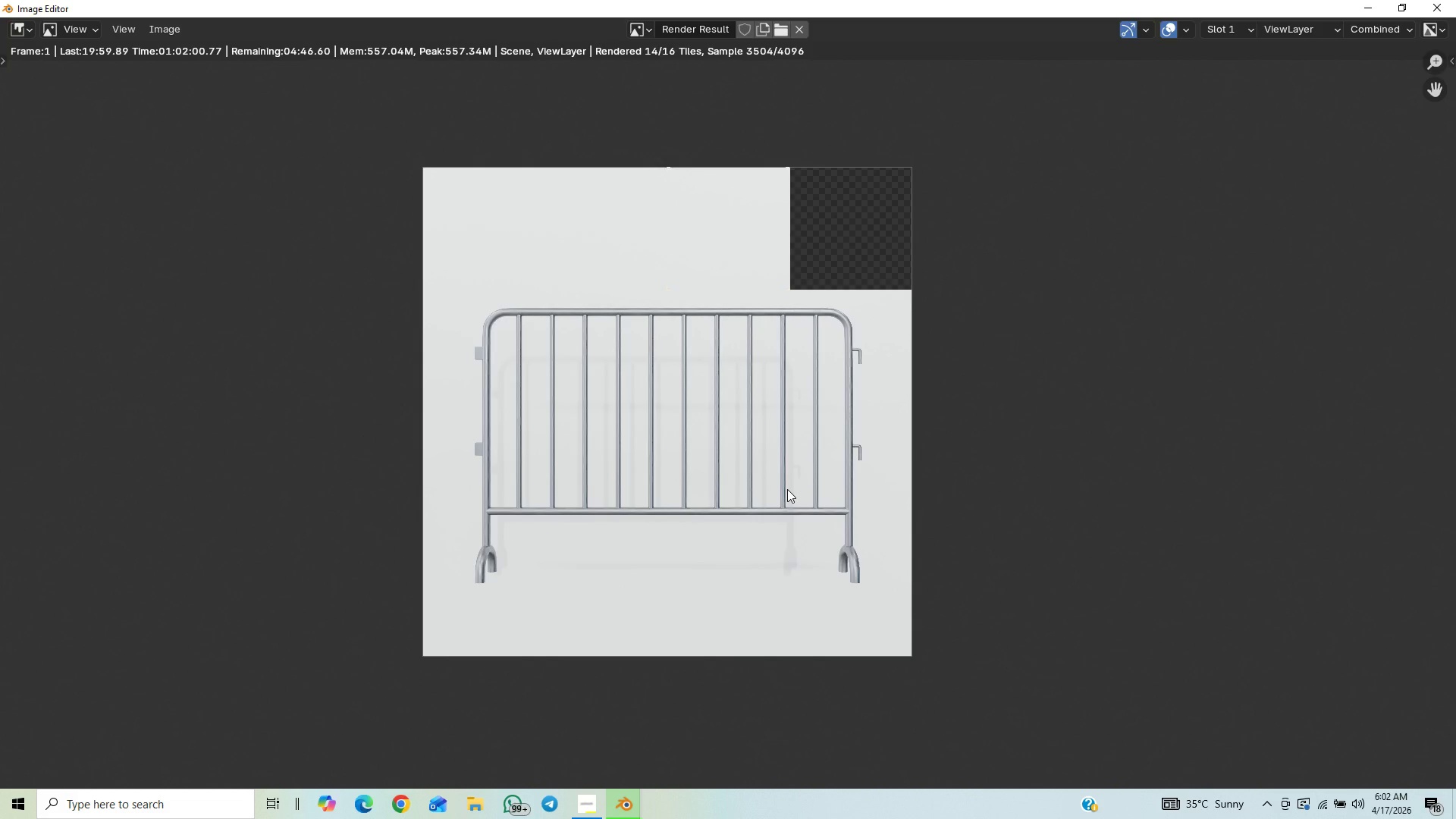 
scroll: coordinate [1270, 12], scroll_direction: down, amount: 1.0
 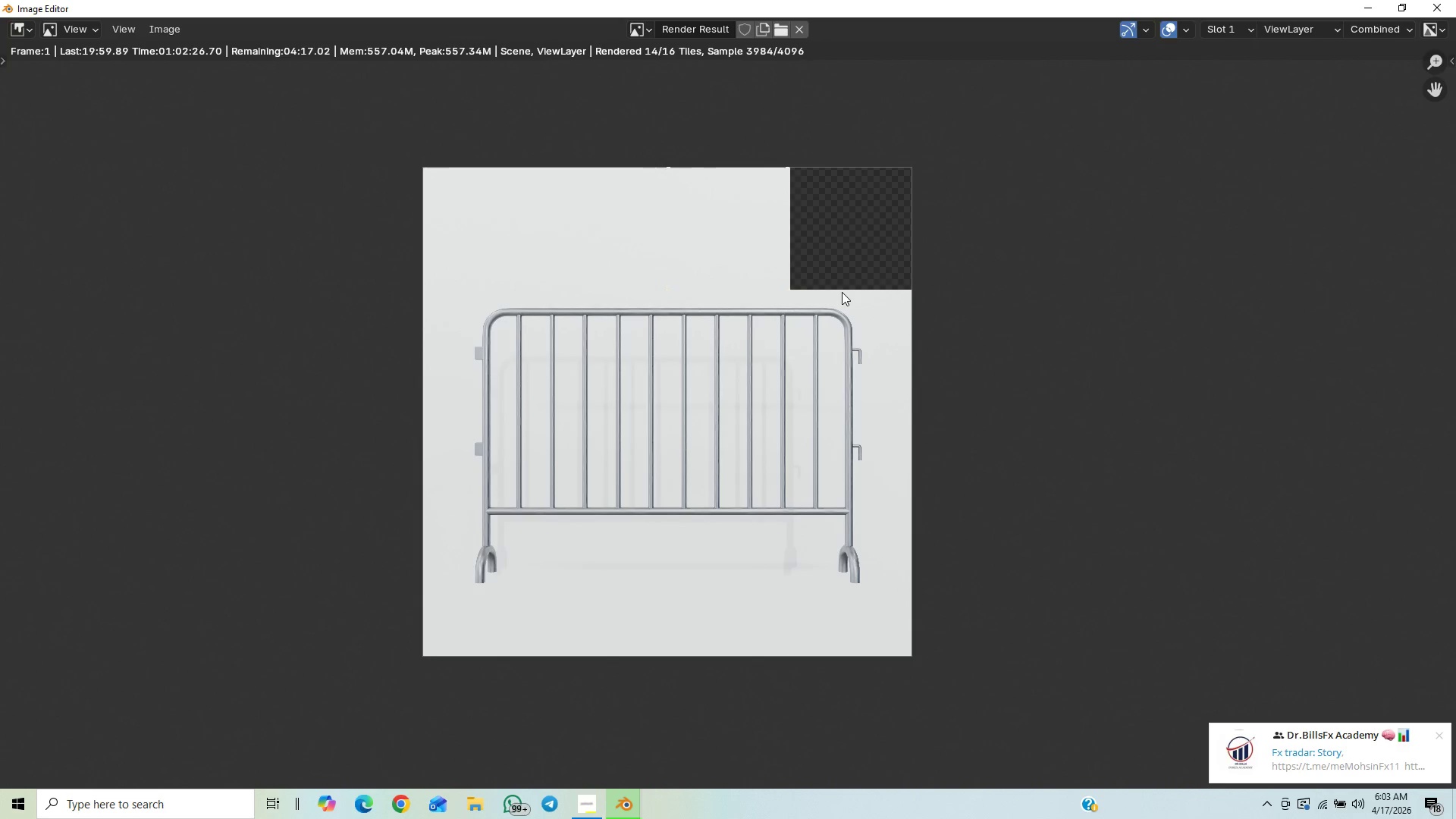 
wait(25.57)
 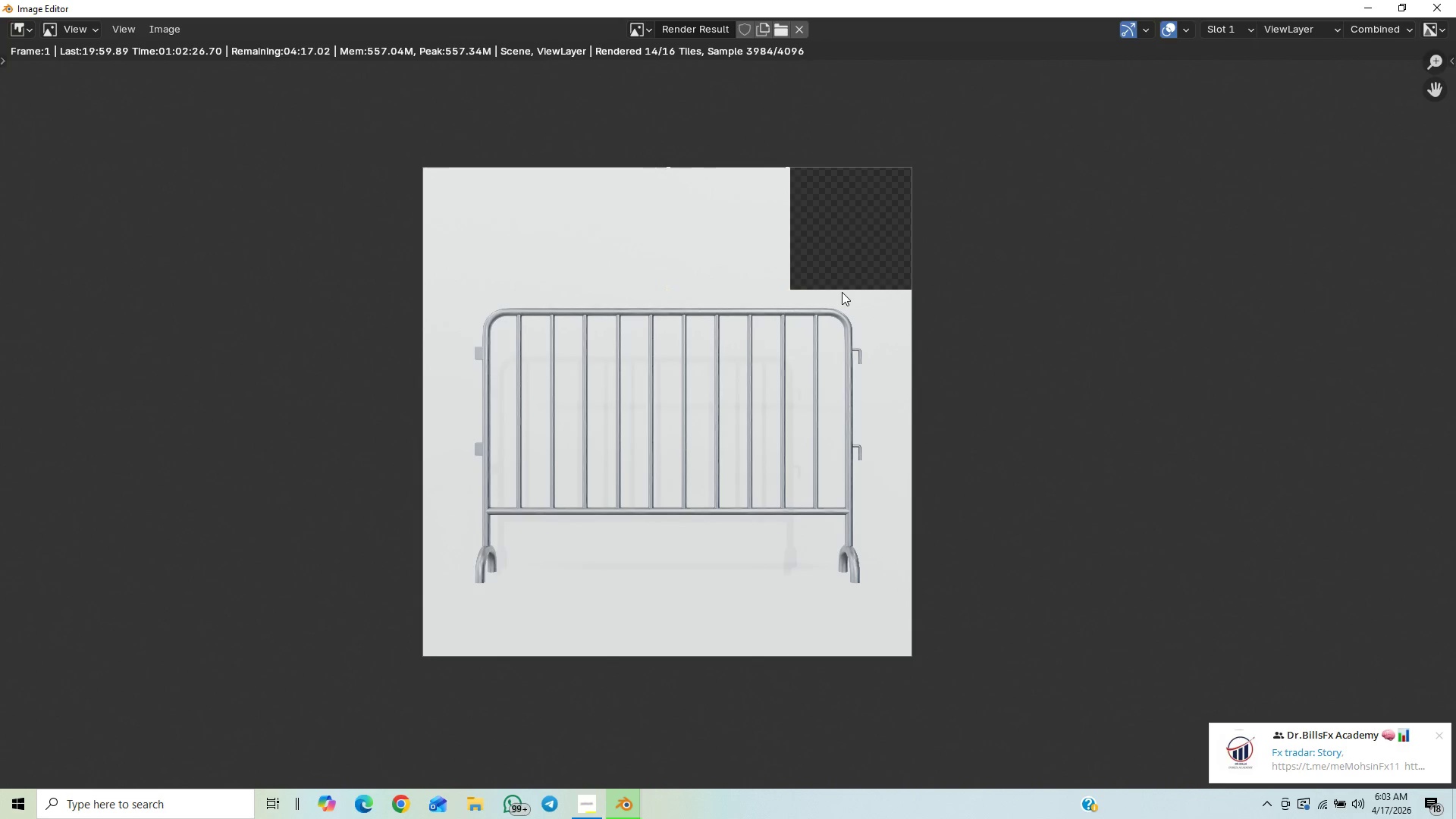 
left_click([1443, 739])
 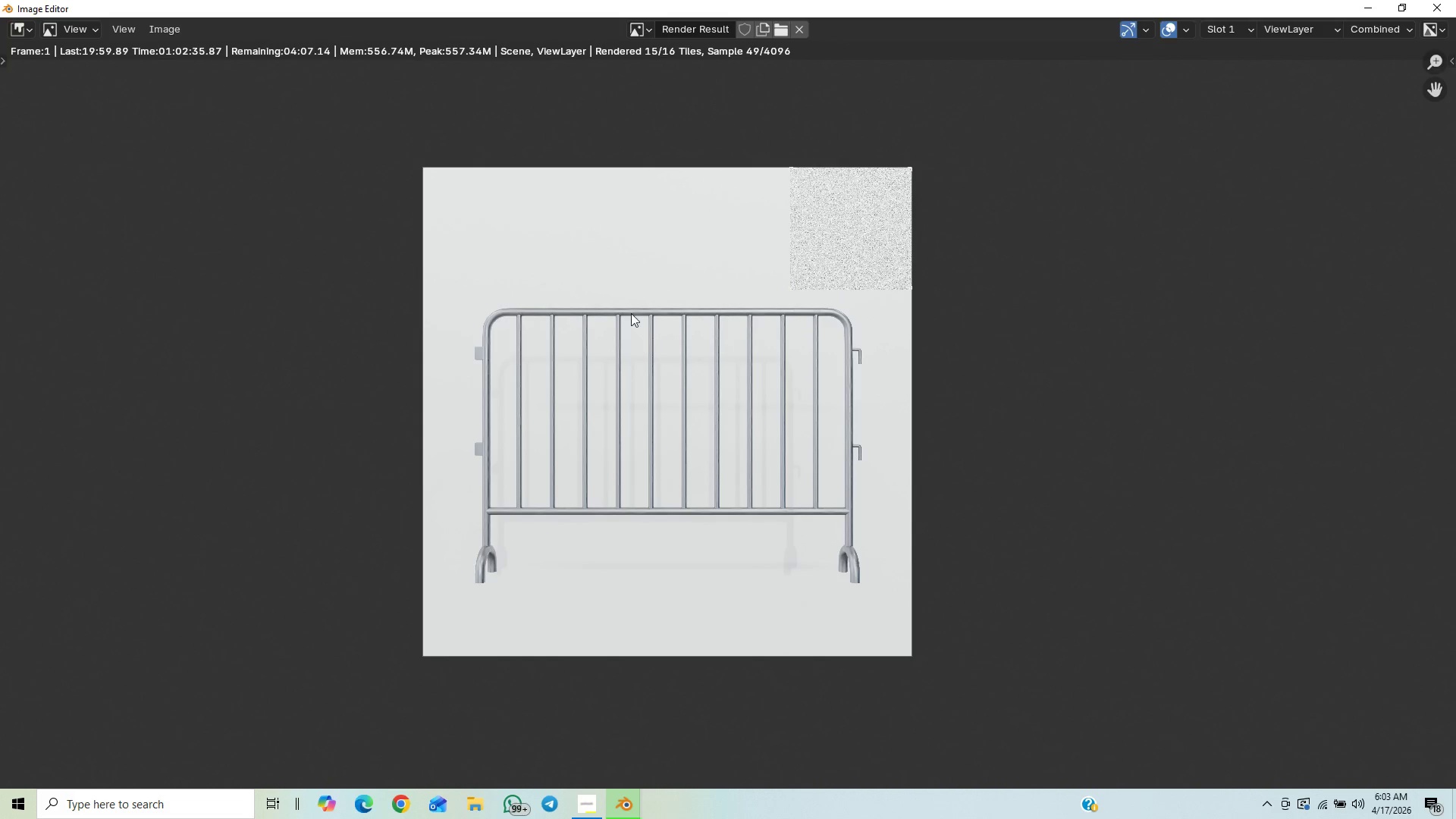 
wait(6.45)
 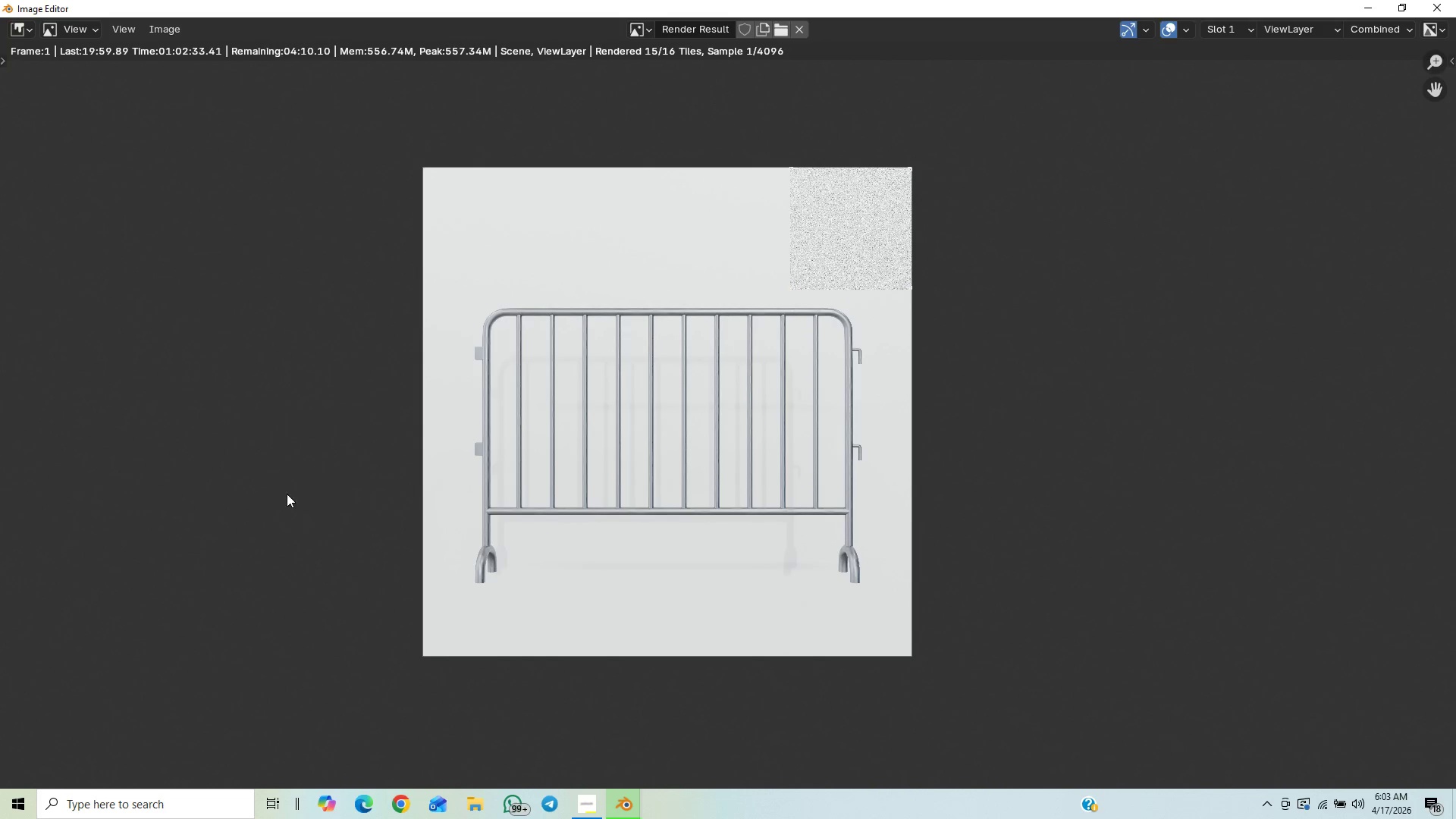 
scroll: coordinate [643, 351], scroll_direction: up, amount: 4.0
 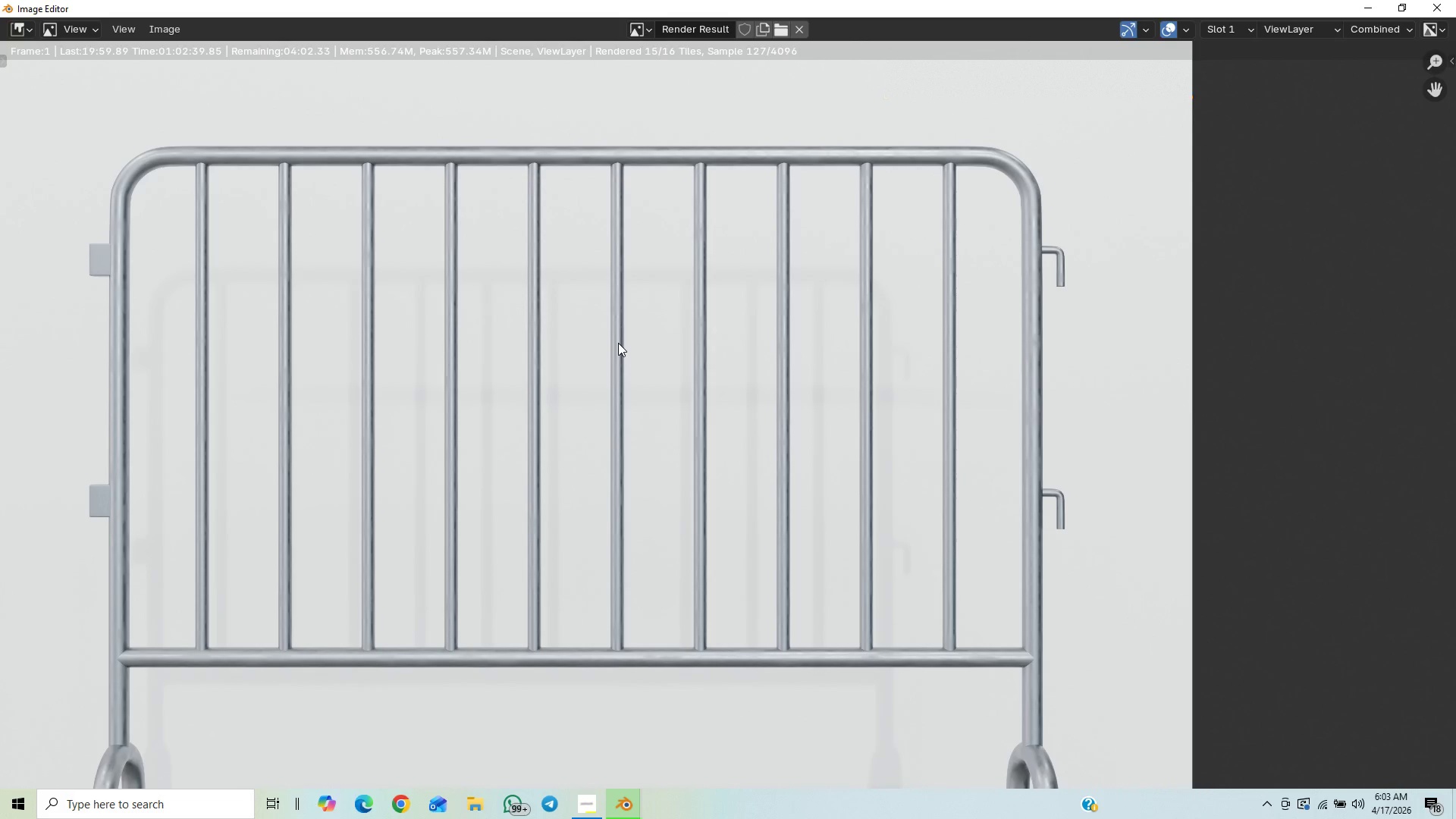 
scroll: coordinate [618, 343], scroll_direction: down, amount: 6.0
 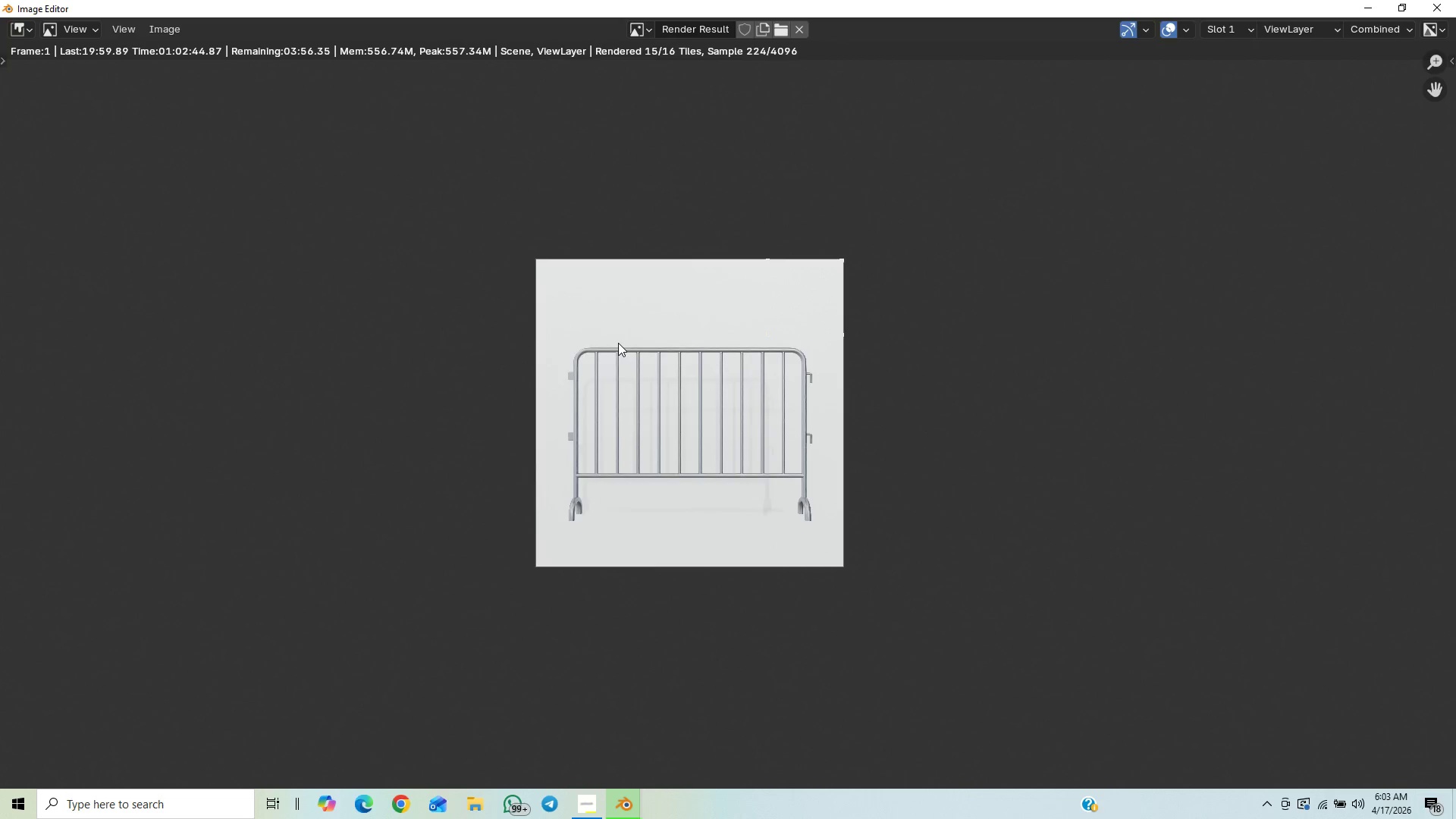 
scroll: coordinate [618, 343], scroll_direction: up, amount: 1.0
 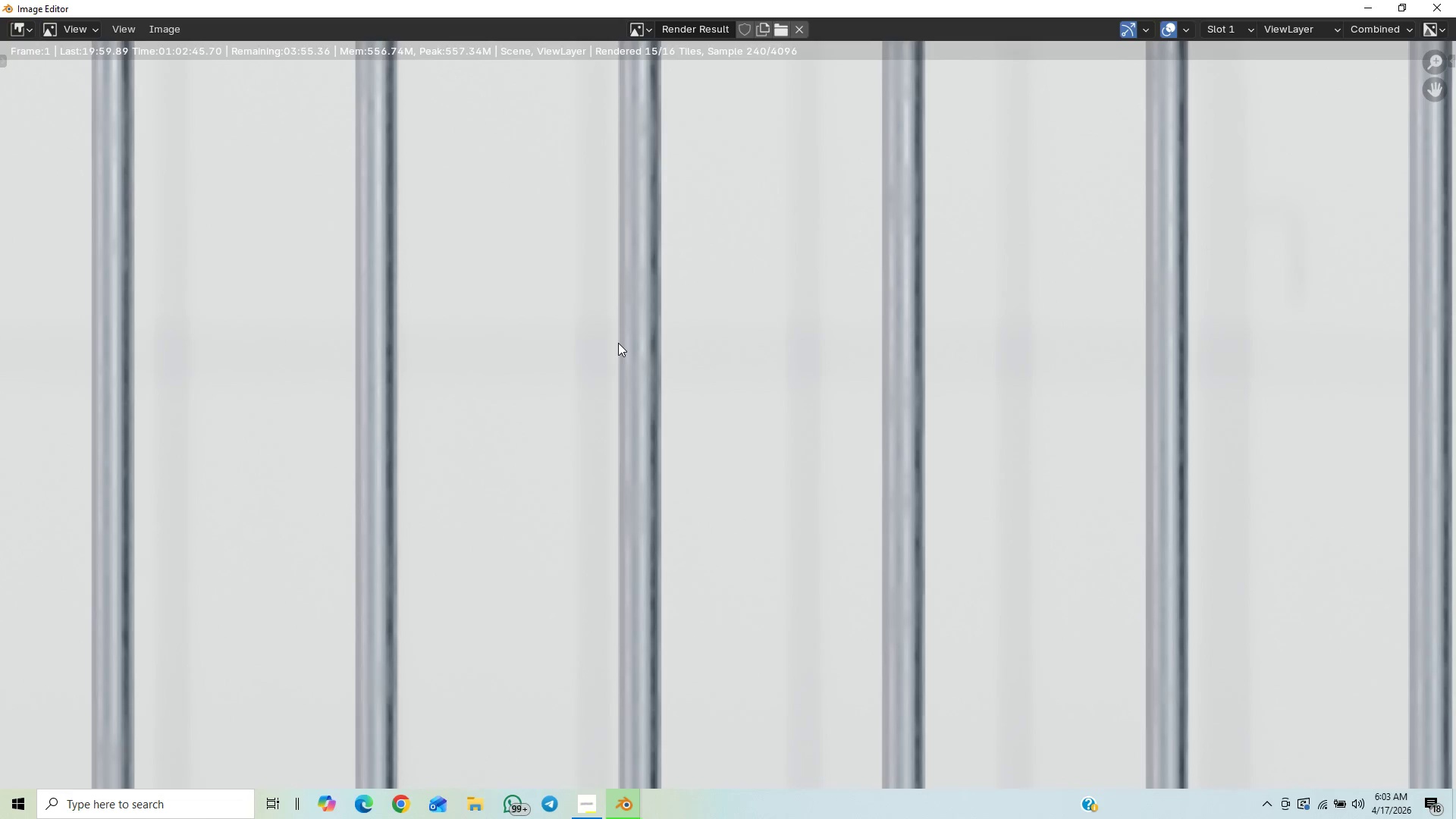 
scroll: coordinate [618, 343], scroll_direction: down, amount: 31.0
 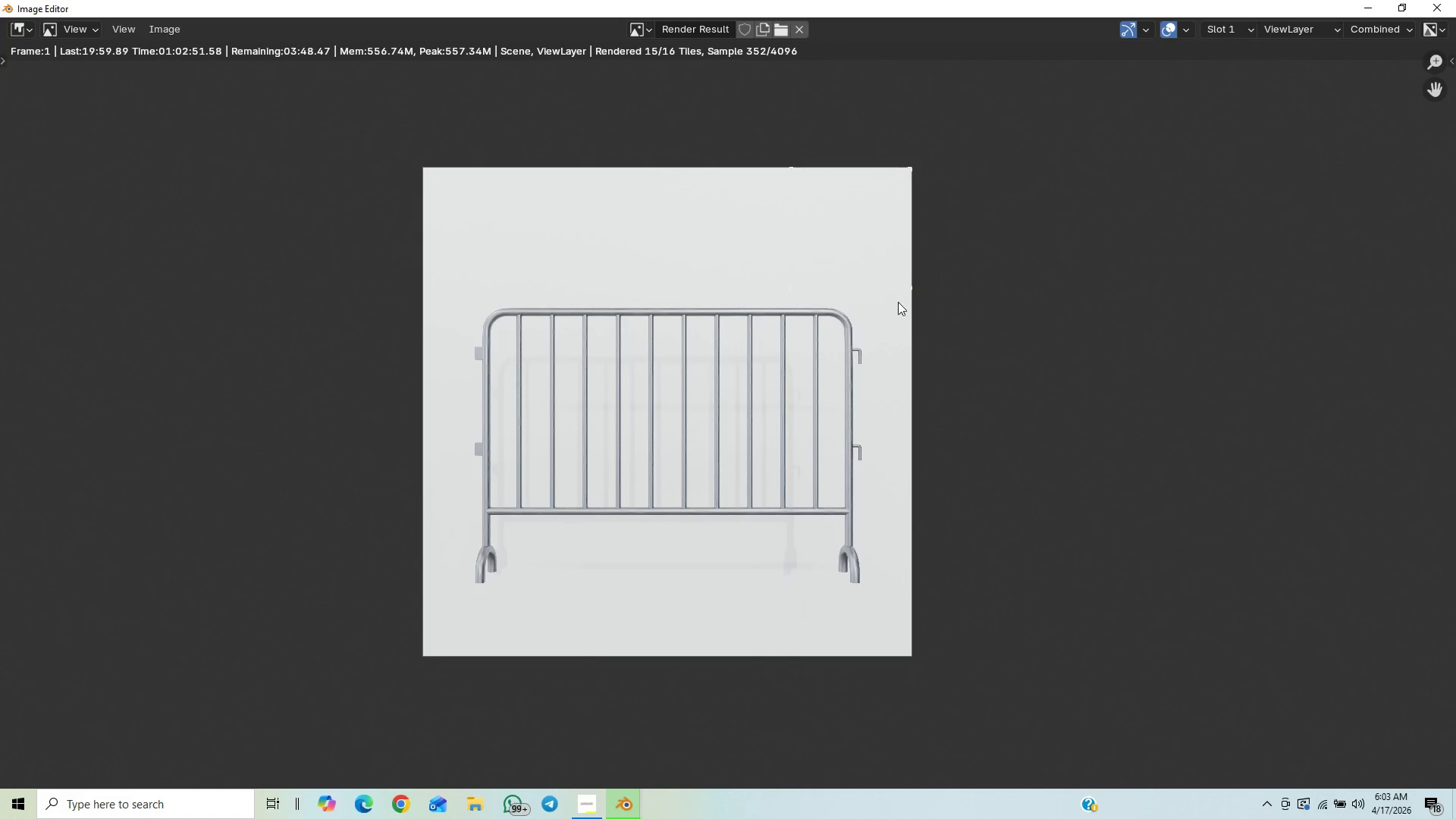 
wait(8.03)
 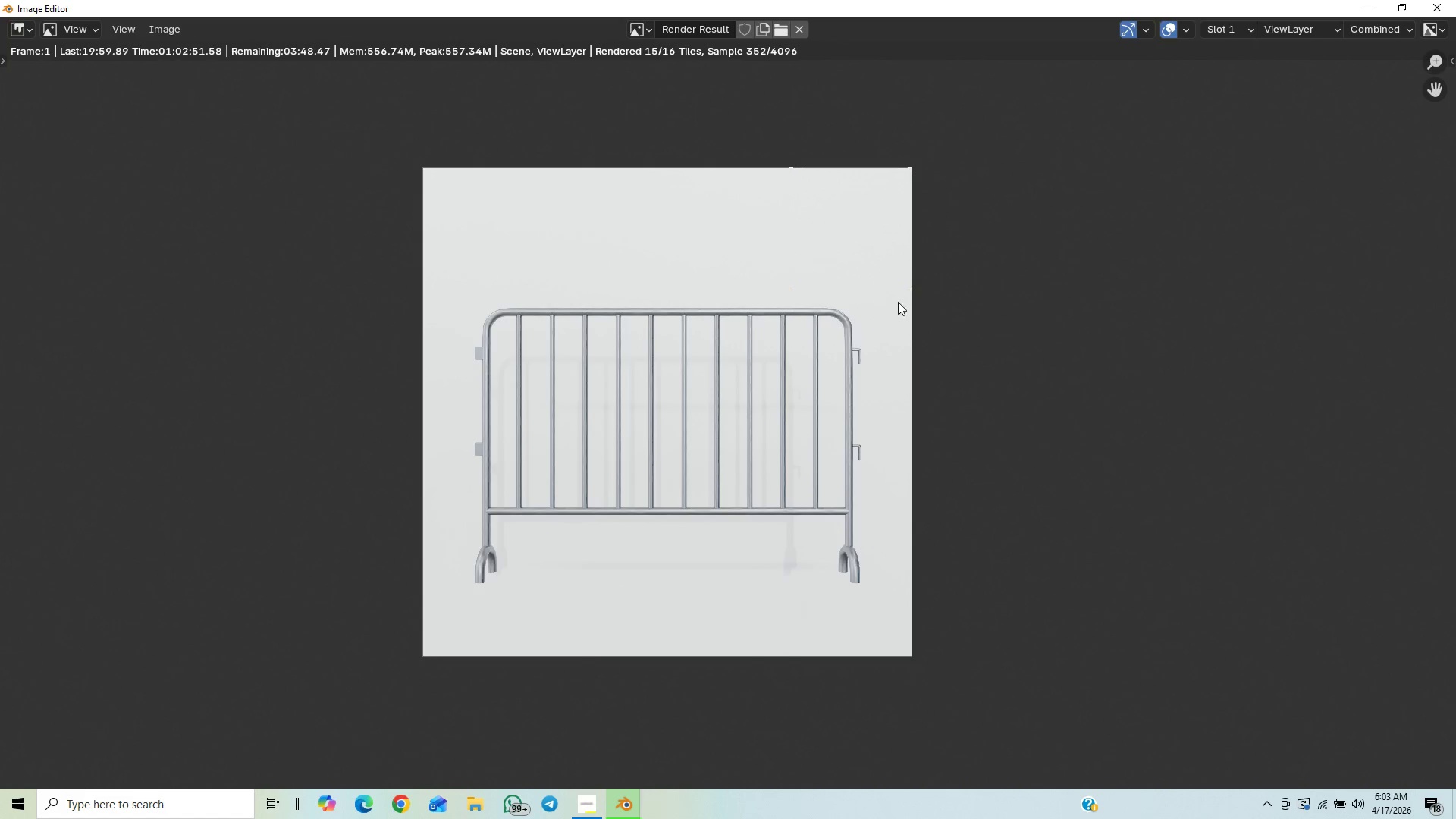 
mouse_move([584, 808])
 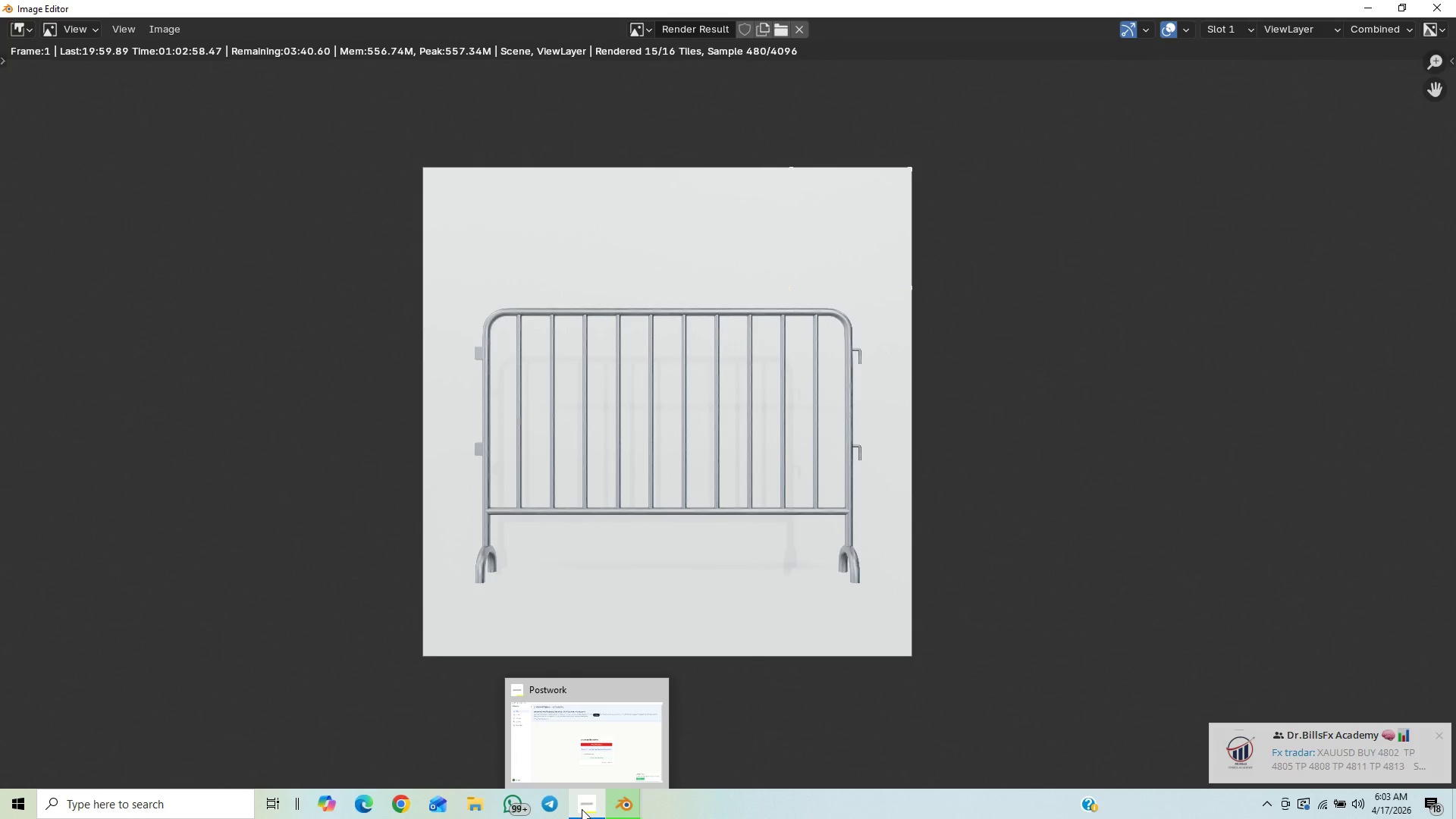 
left_click([582, 809])